 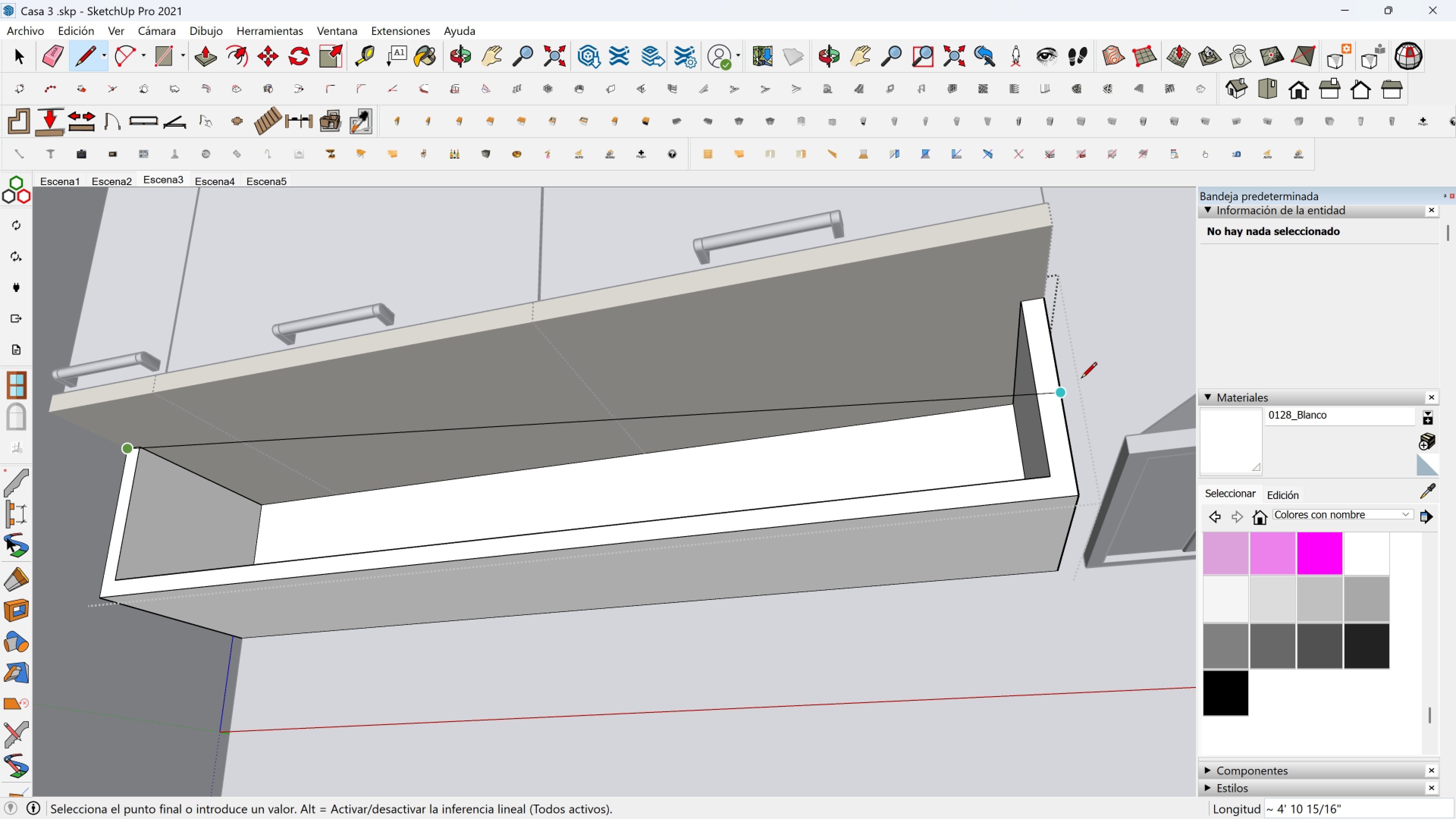 
left_click([1049, 303])
 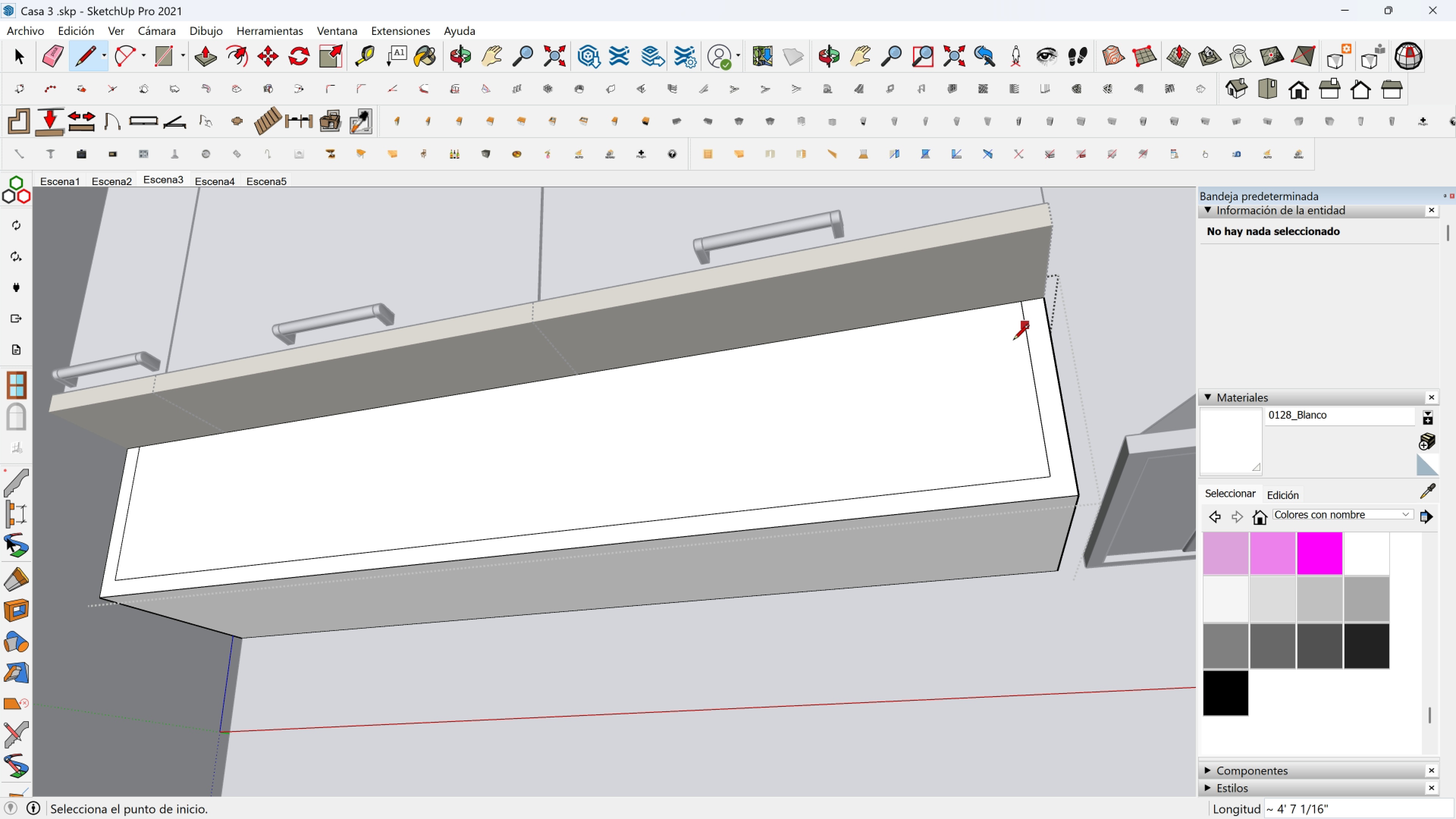 
key(Space)
 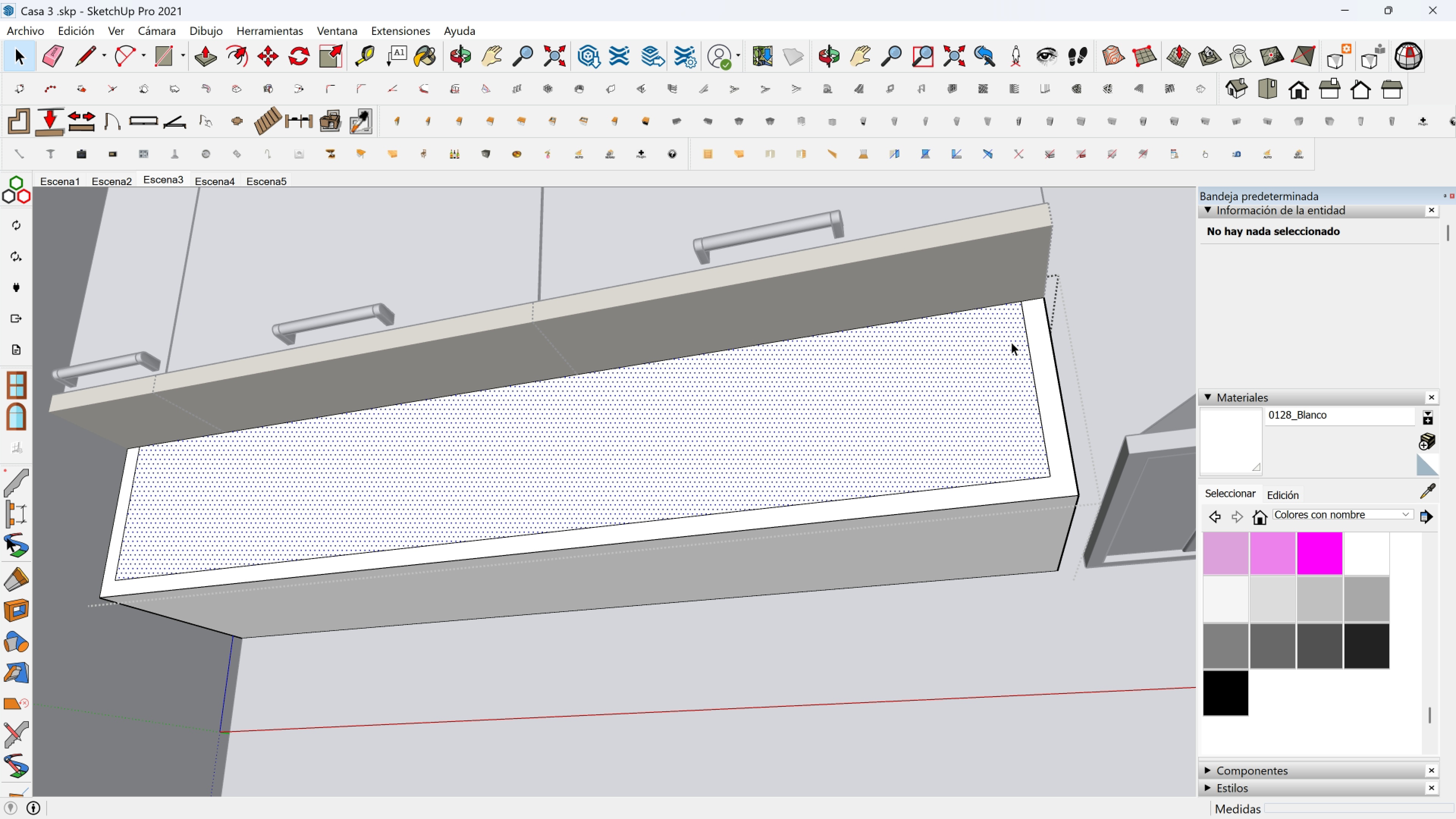 
left_click([1011, 342])
 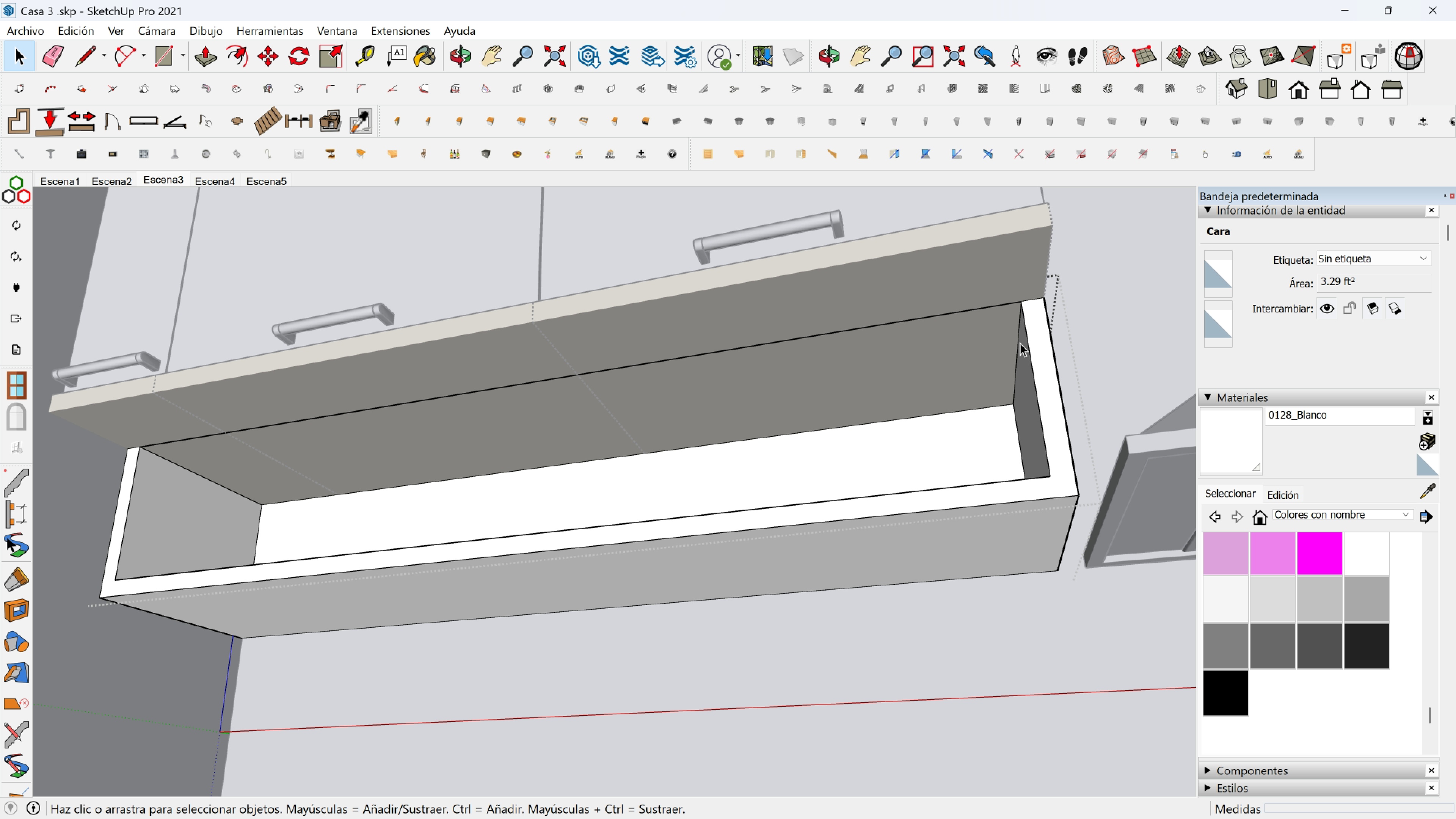 
key(Delete)
 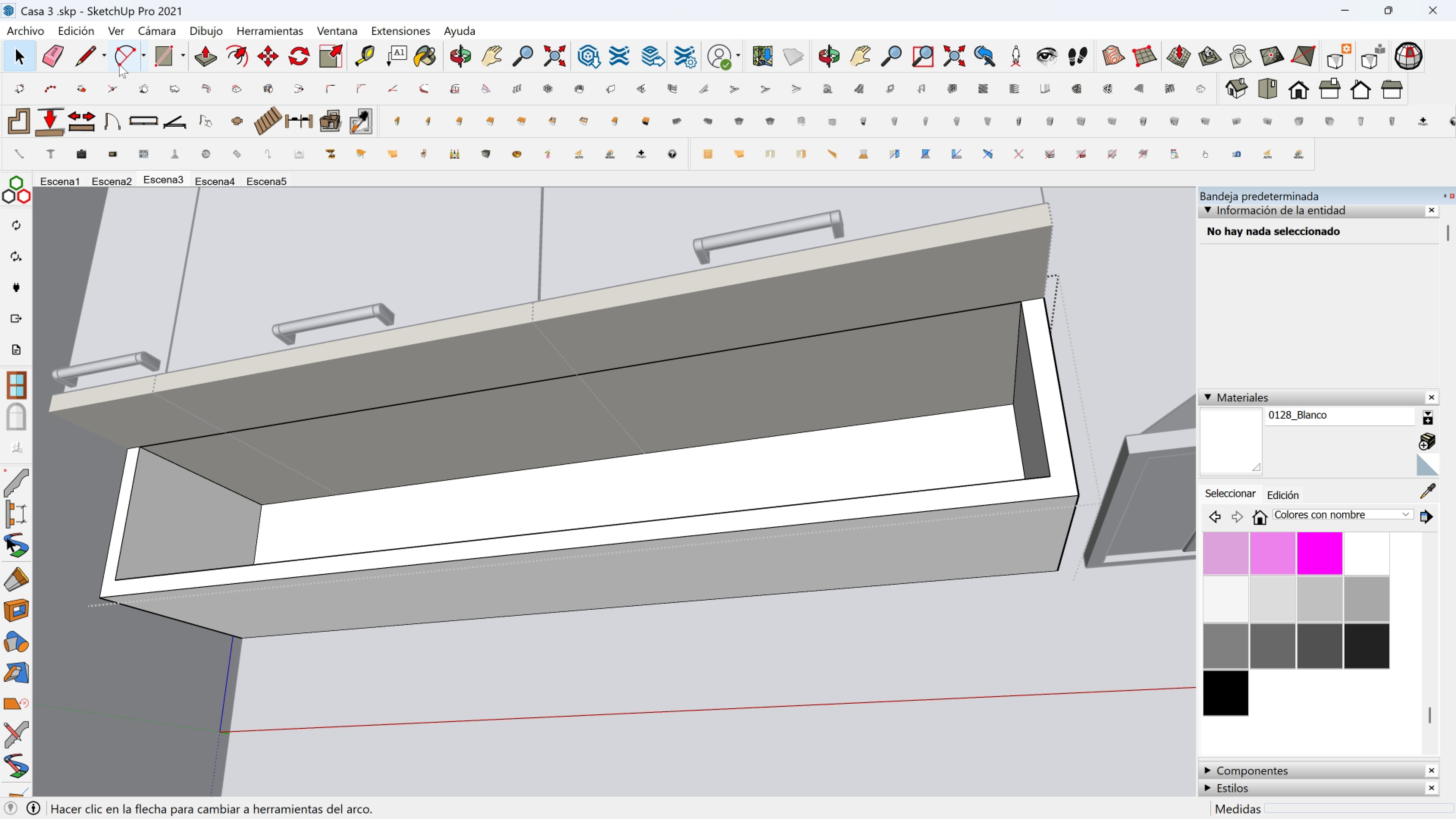 
left_click([81, 50])
 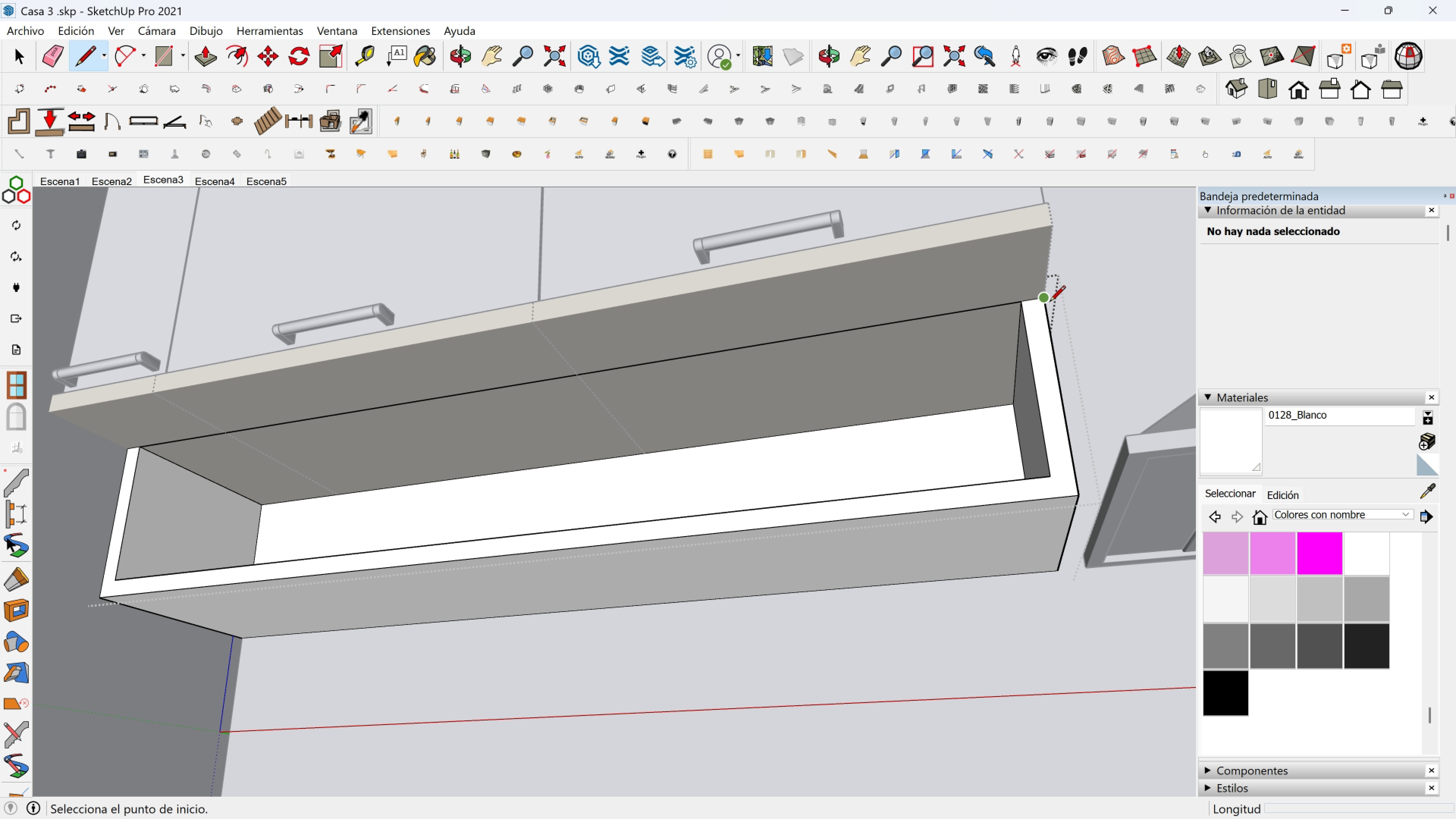 
left_click([1049, 303])
 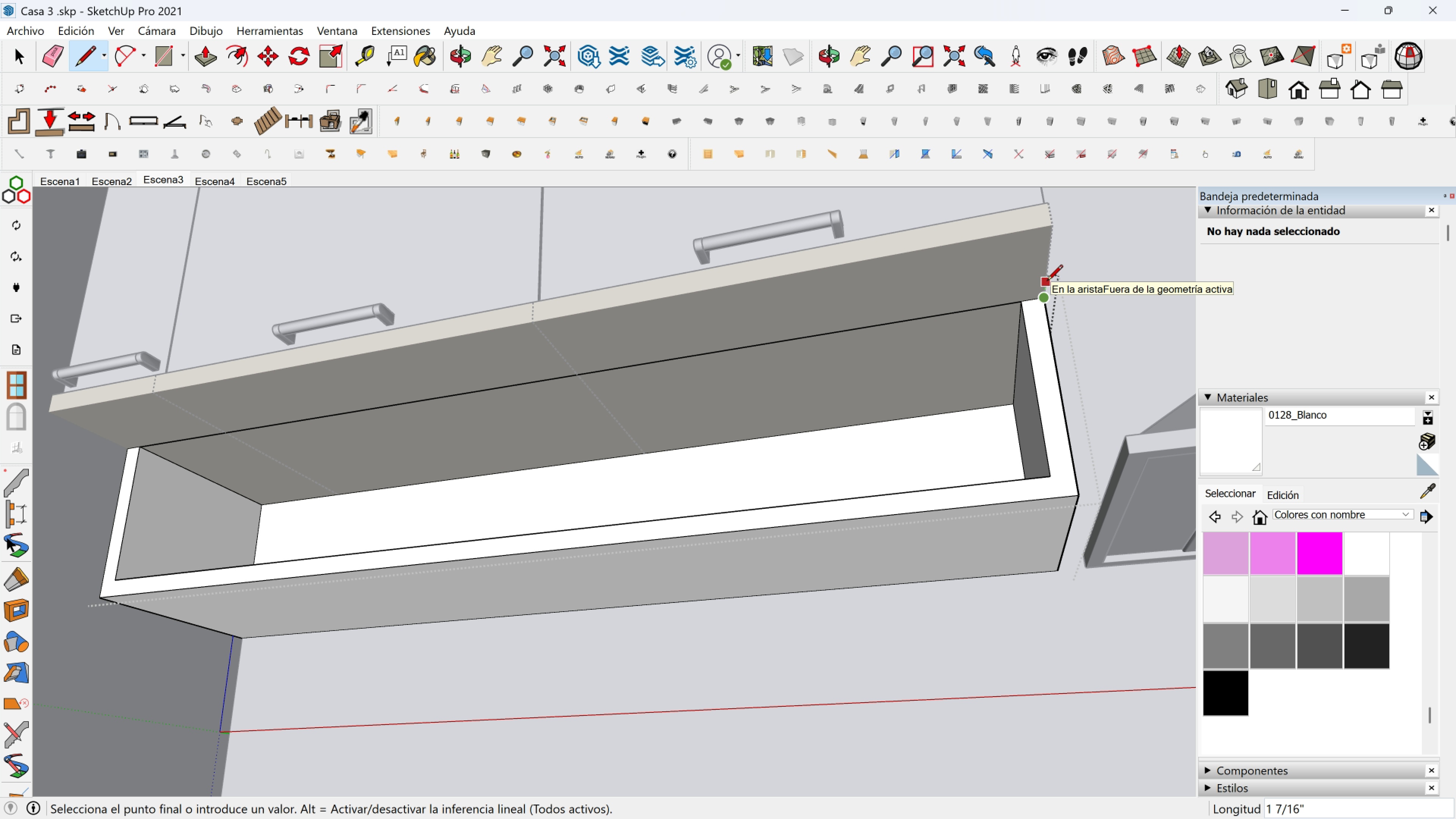 
key(Period)
 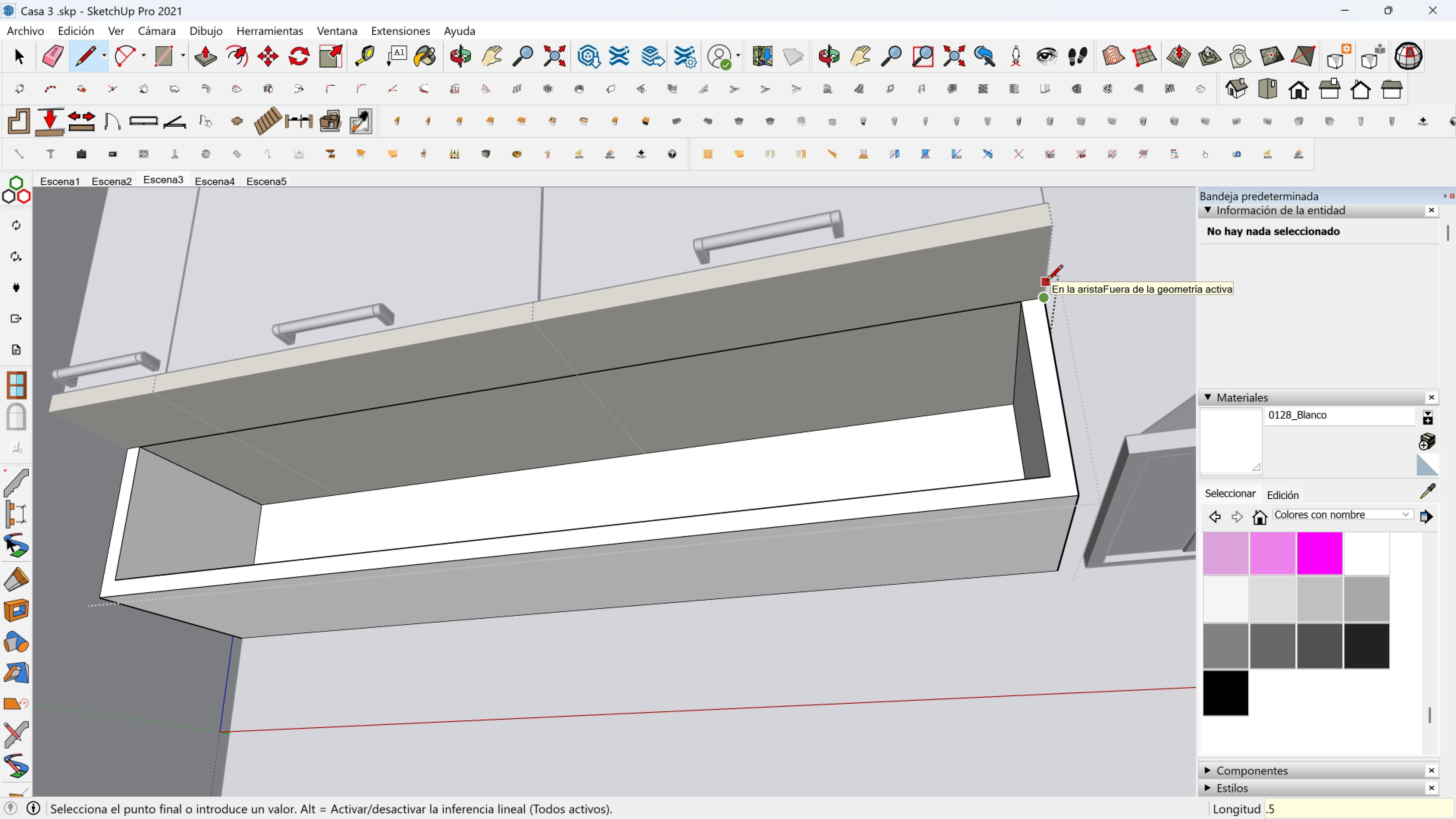 
key(5)
 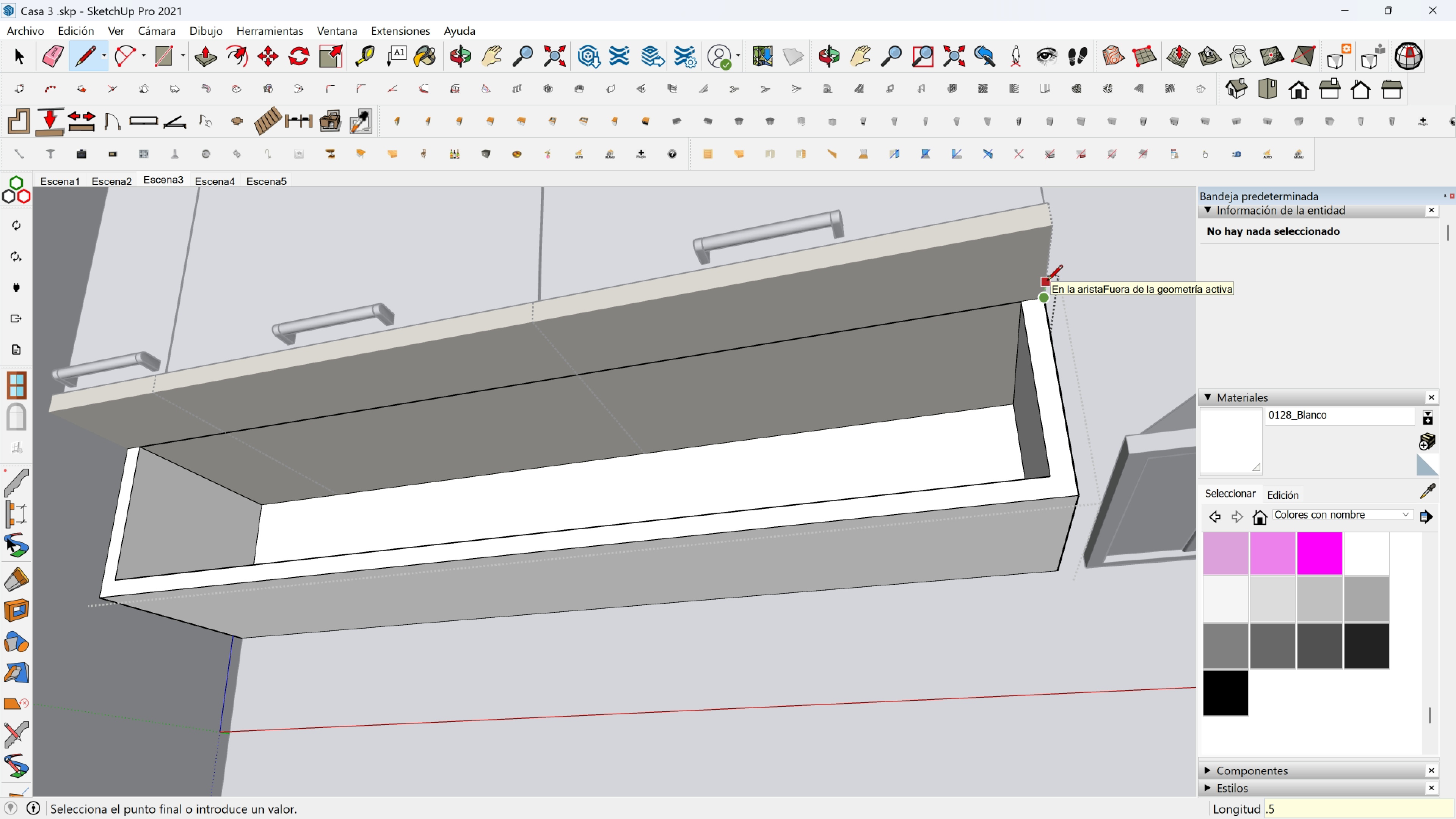 
key(Enter)